 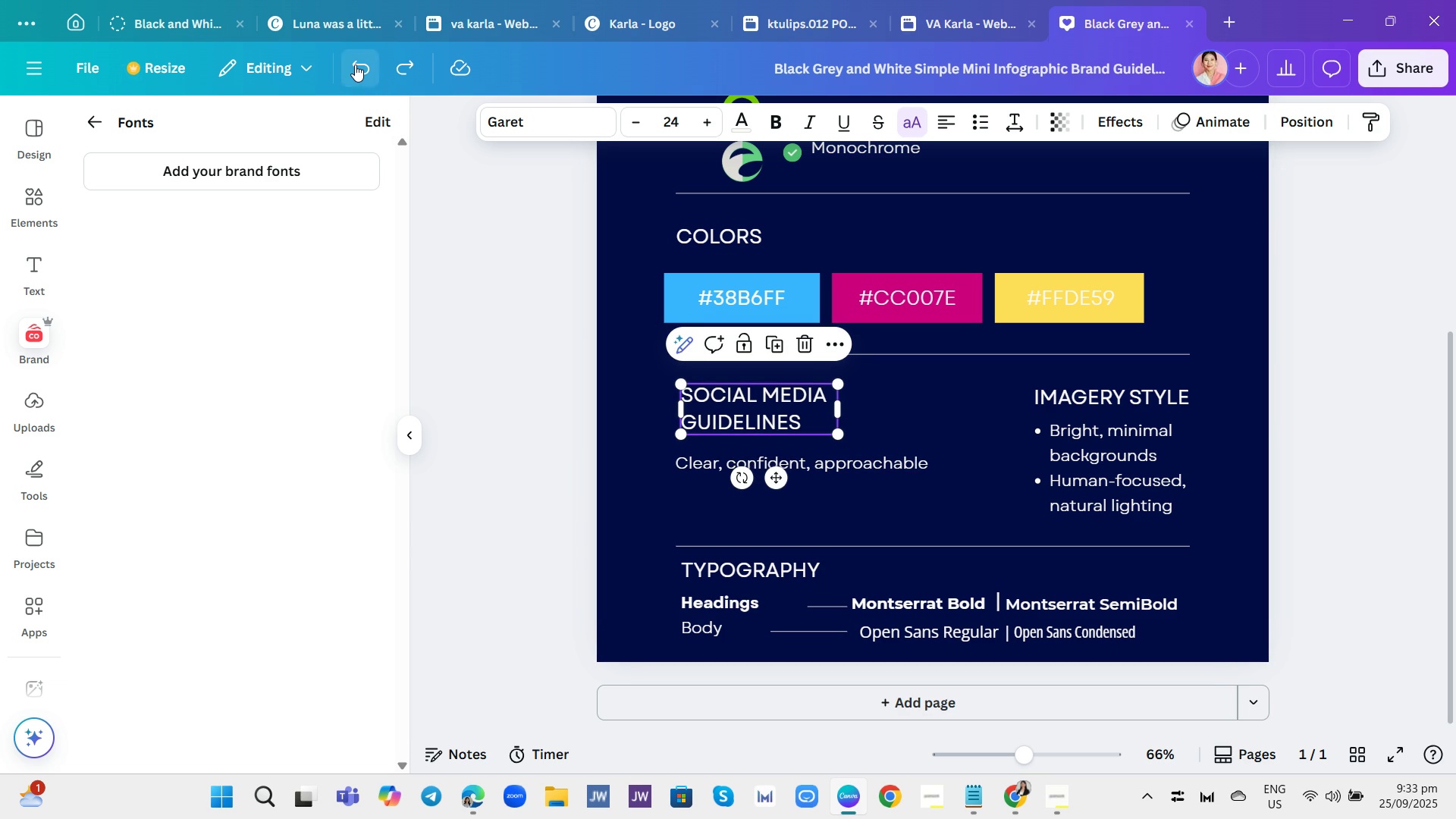 
triple_click([355, 64])
 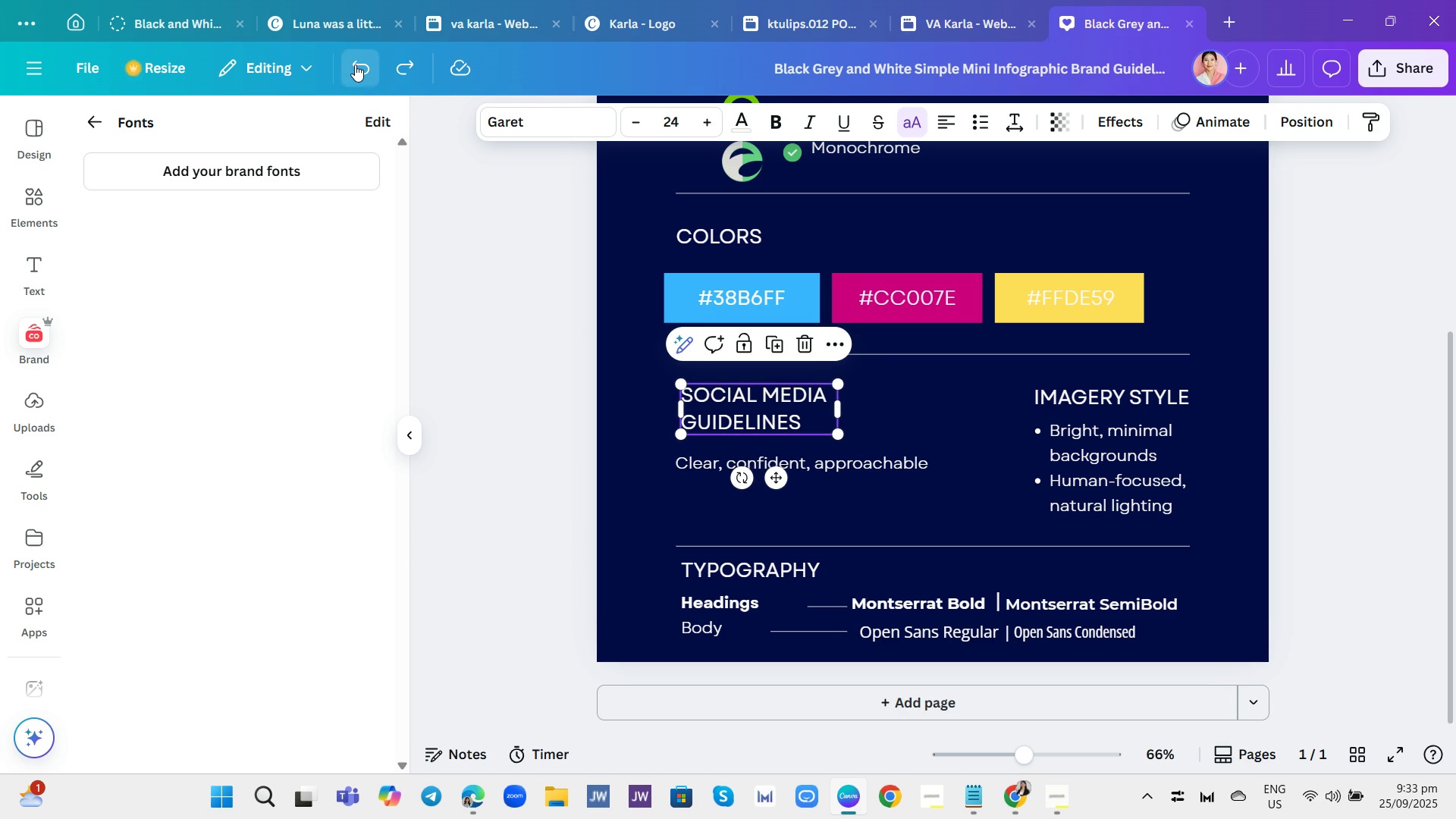 
triple_click([355, 64])
 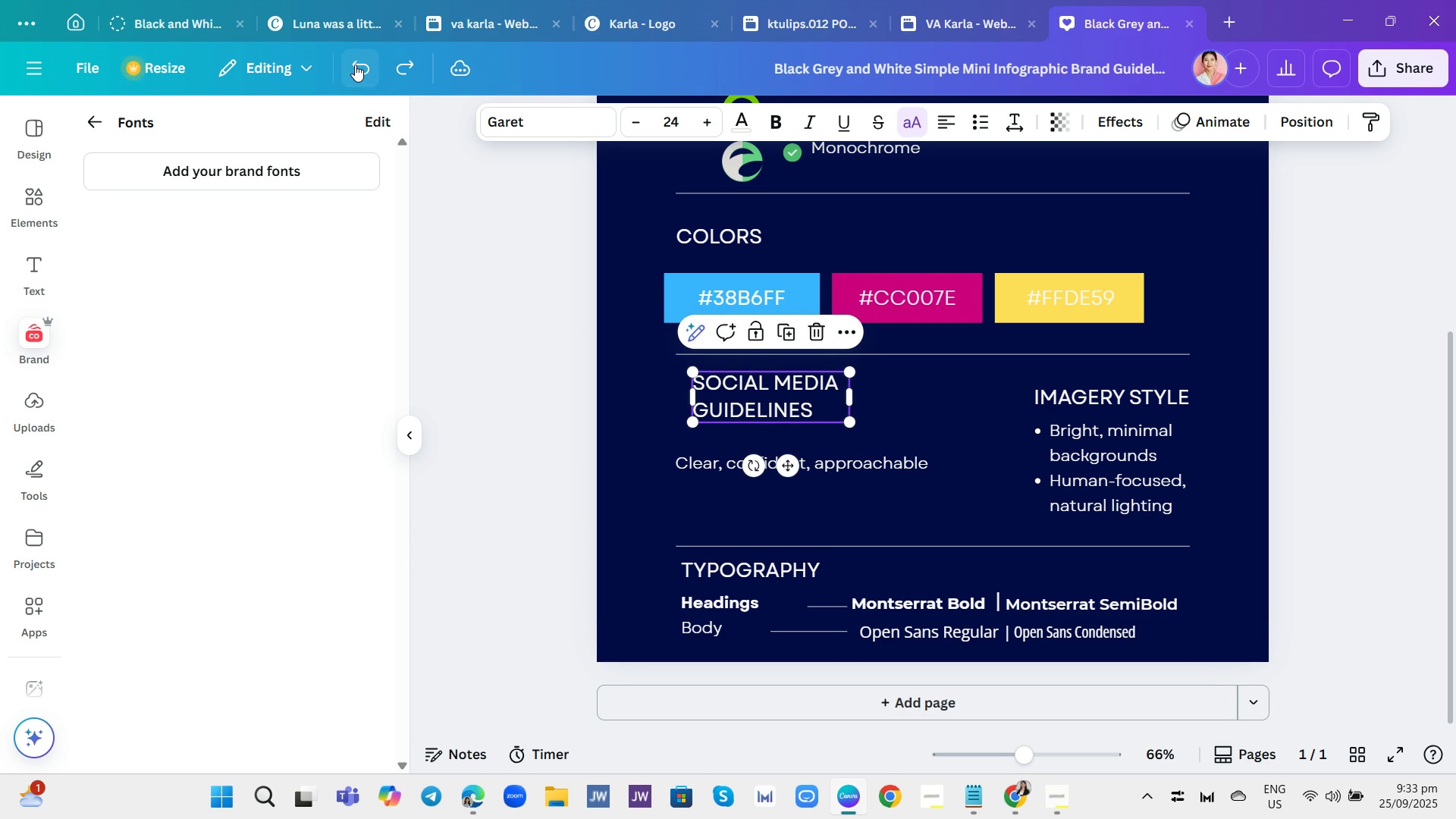 
left_click([355, 64])
 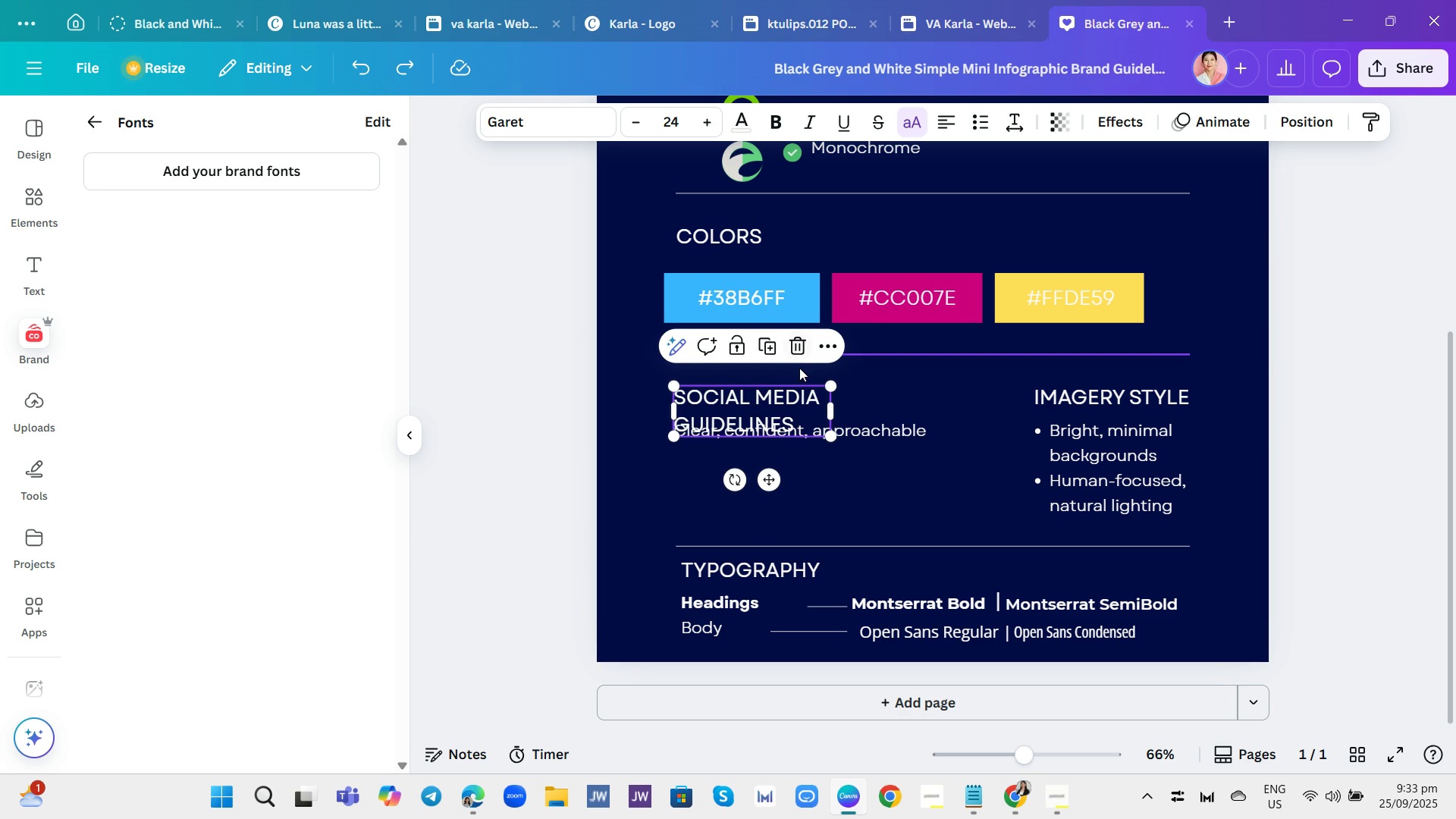 
left_click([774, 350])